 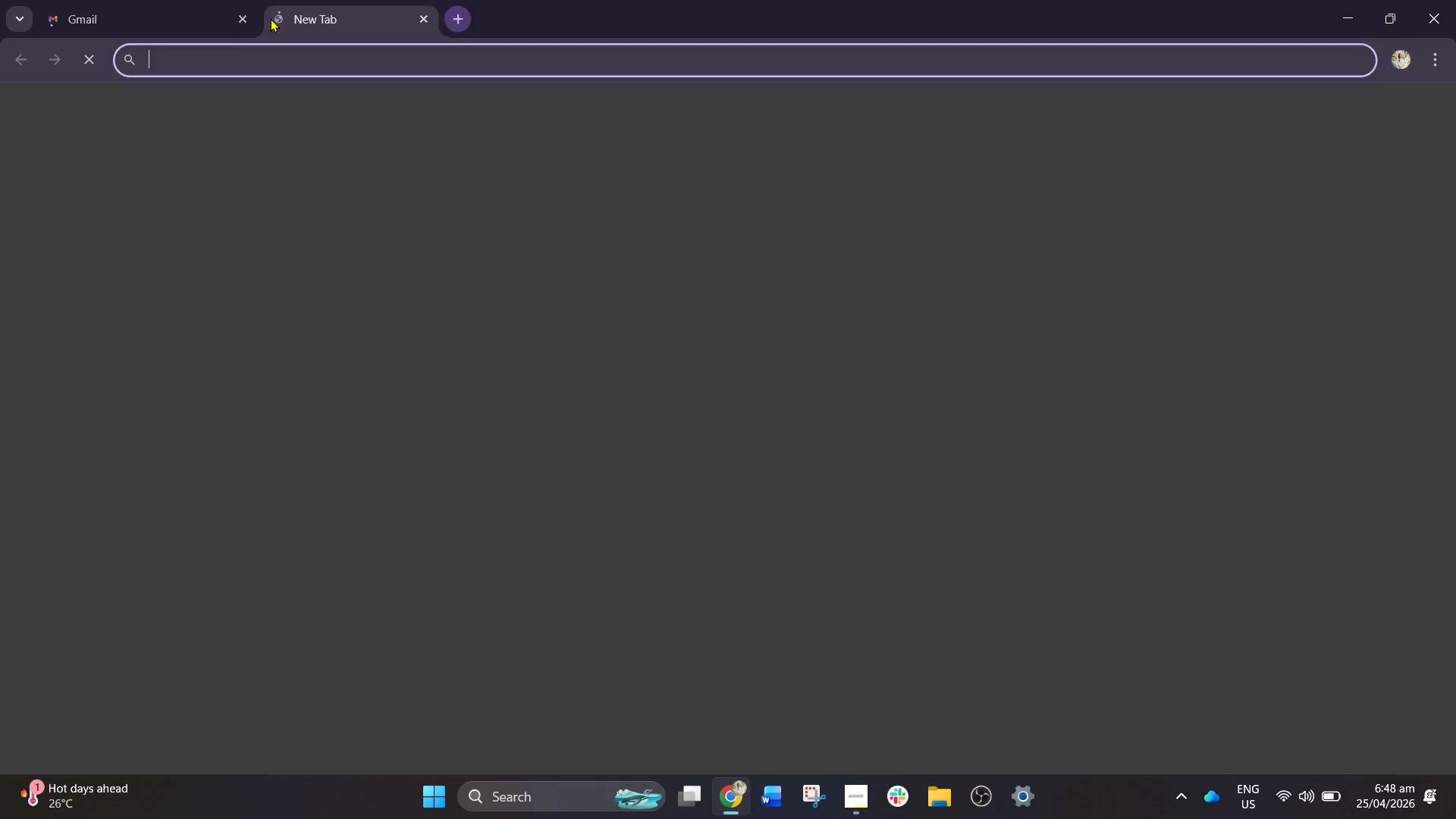 
left_click([666, 373])
 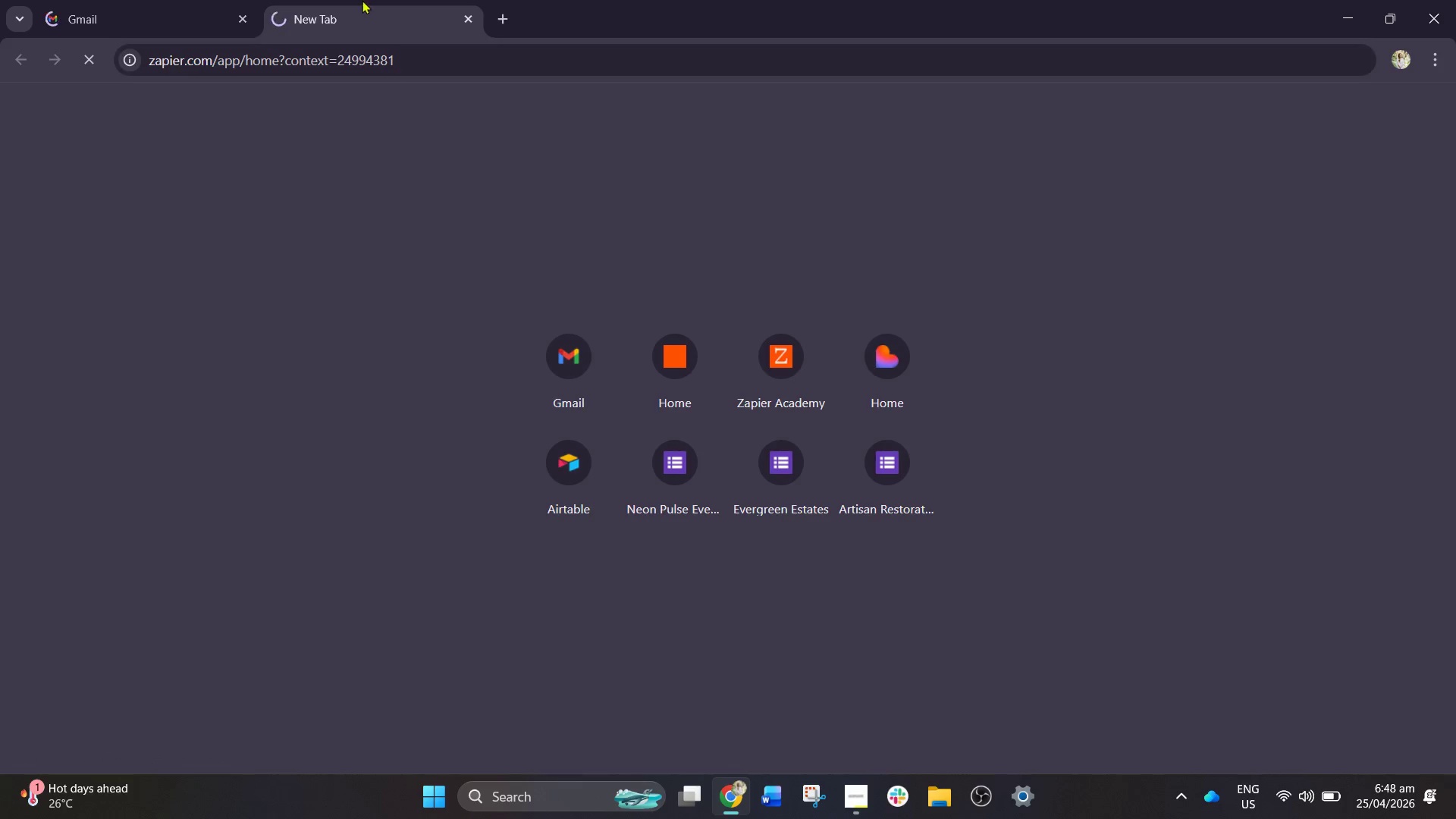 
left_click_drag(start_coordinate=[361, 0], to_coordinate=[118, 0])
 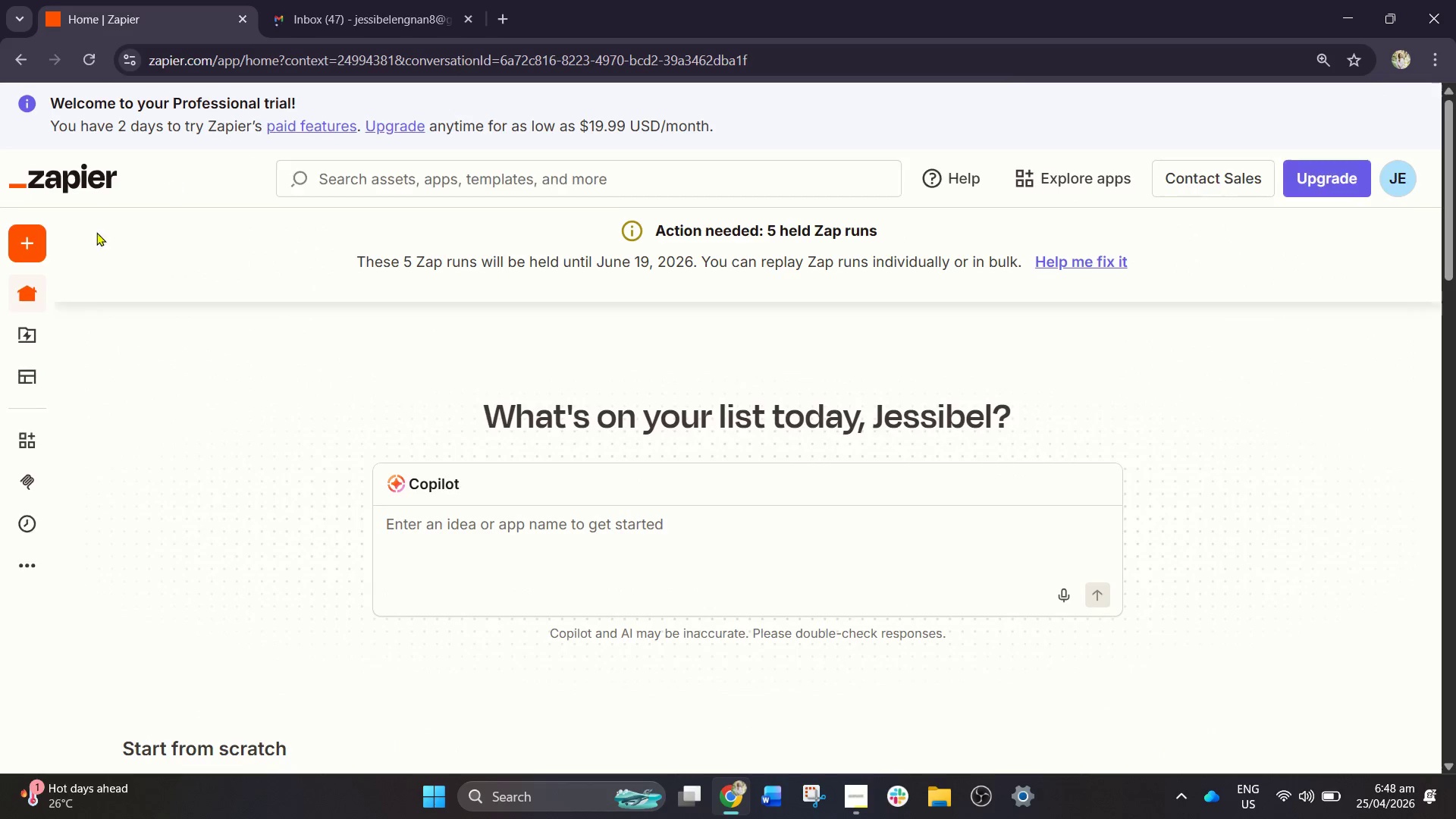 
wait(6.02)
 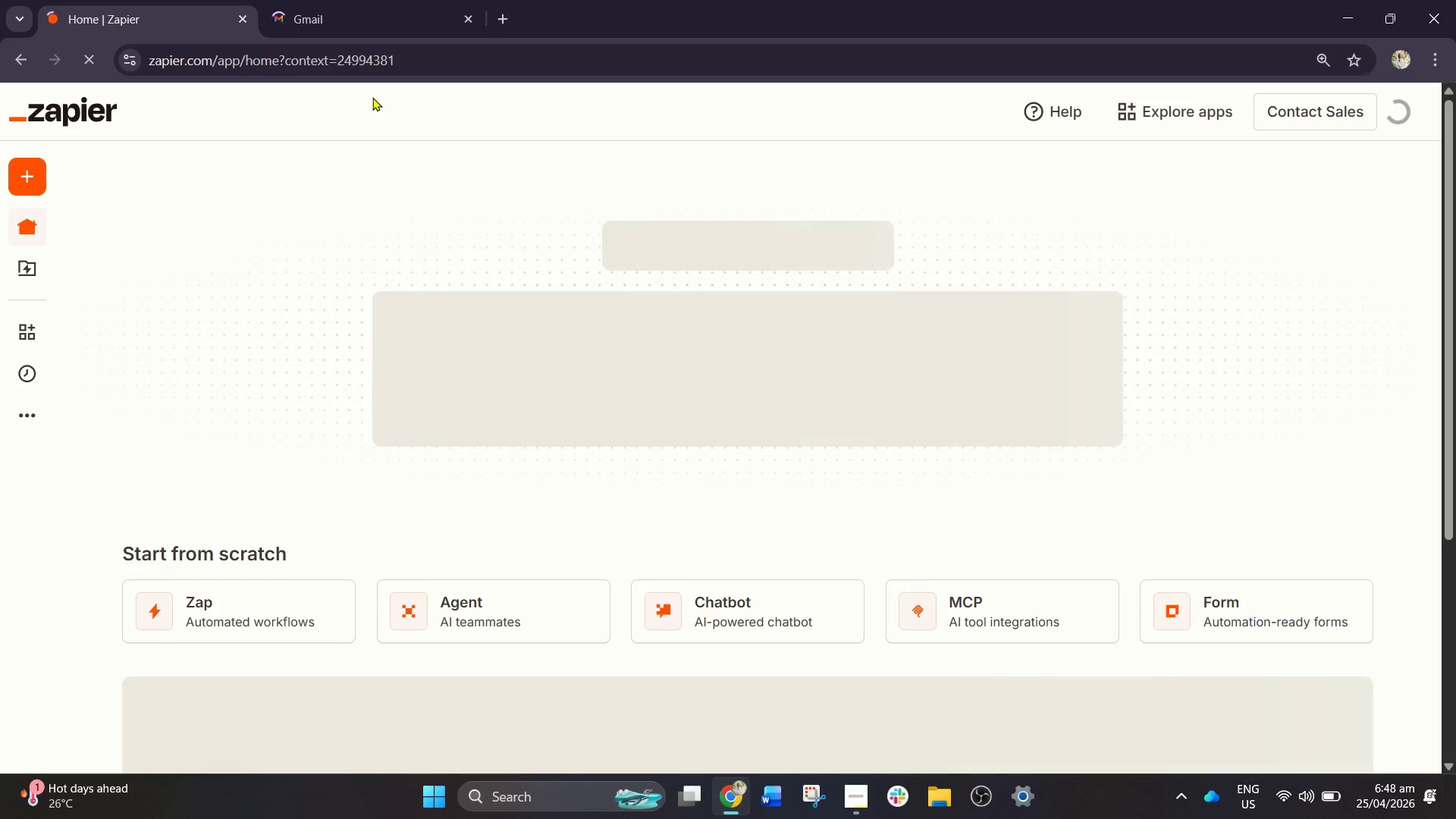 
left_click([62, 243])
 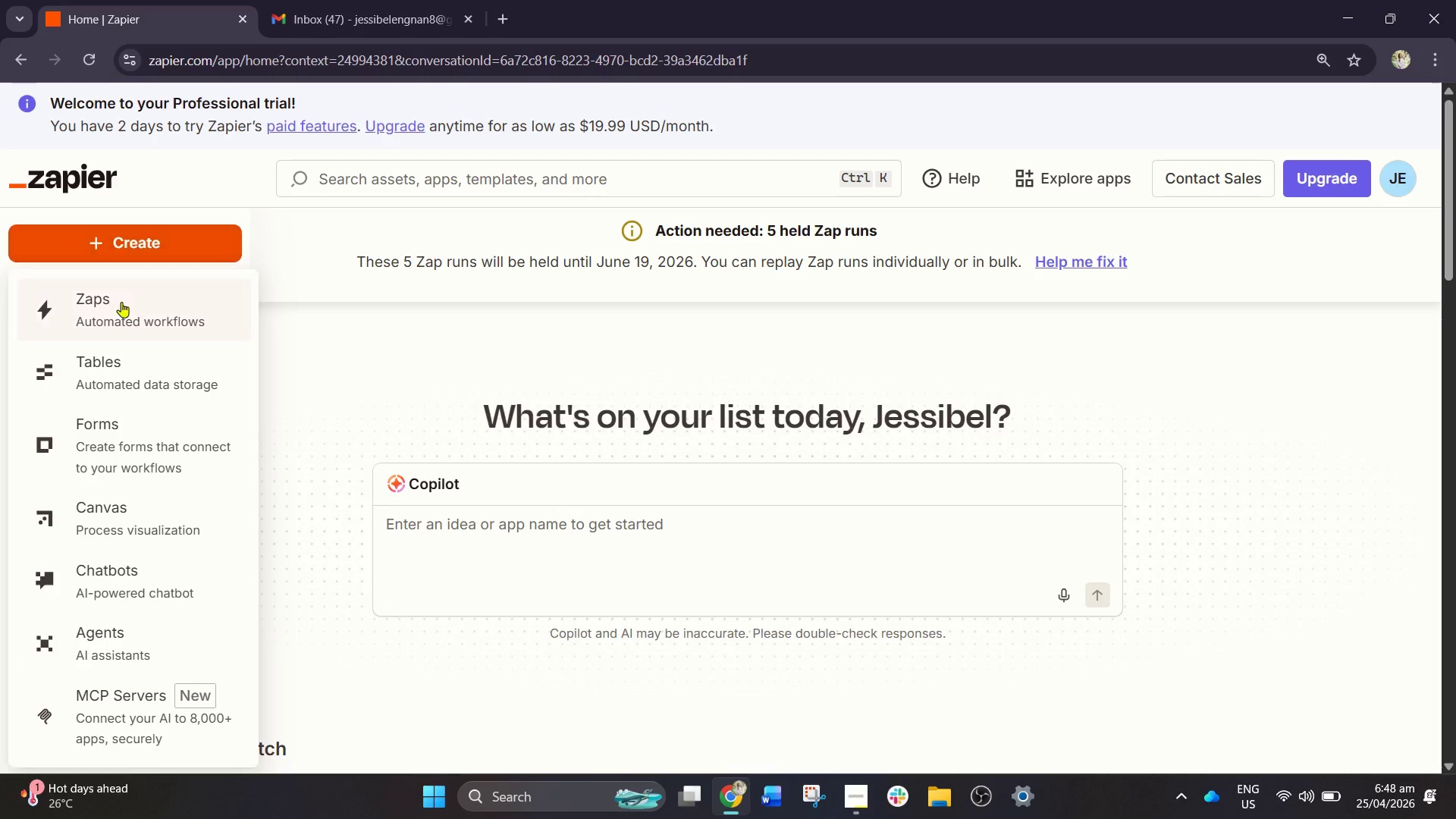 
left_click([121, 302])
 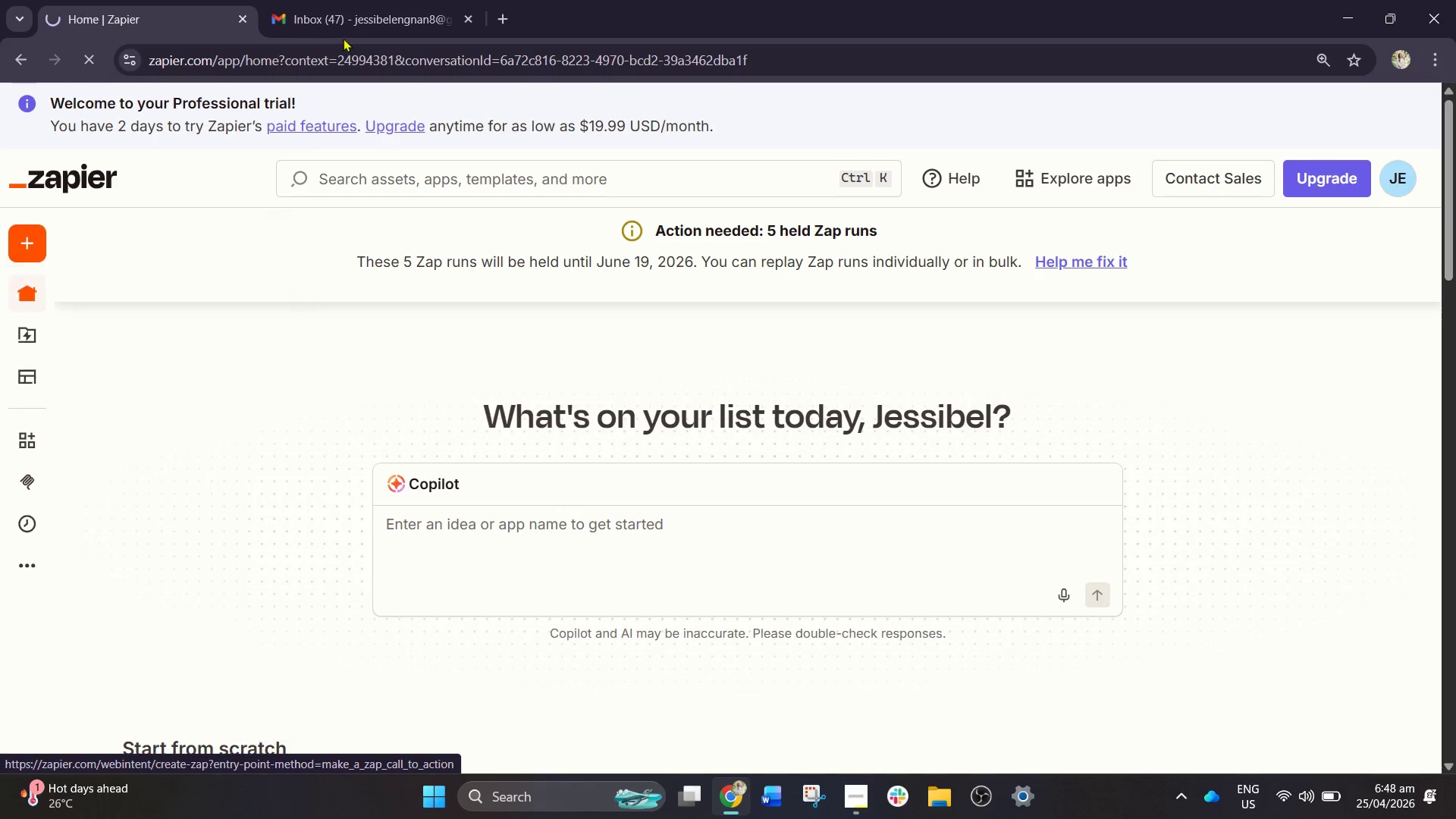 
left_click([356, 11])
 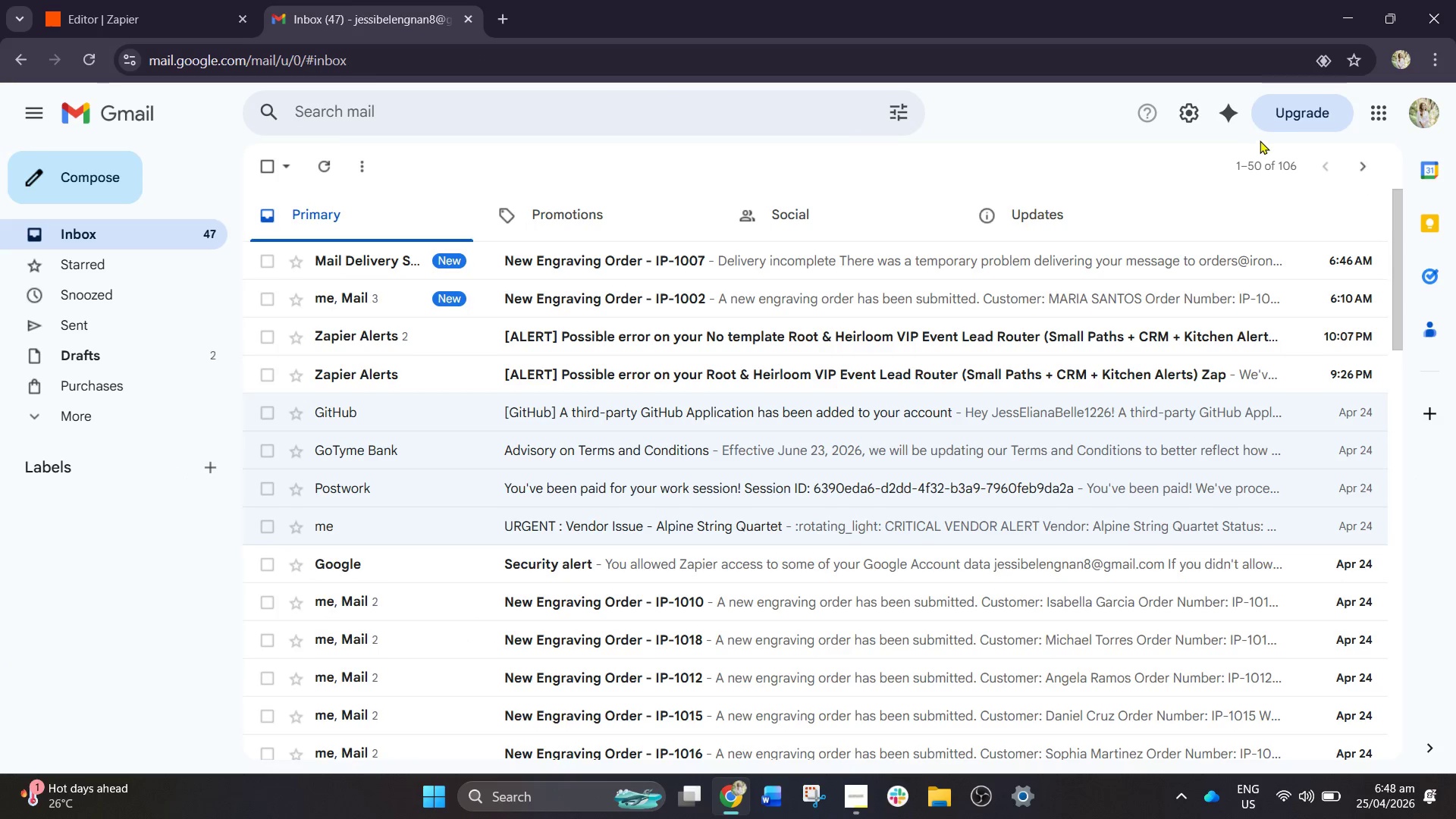 
left_click([1378, 117])
 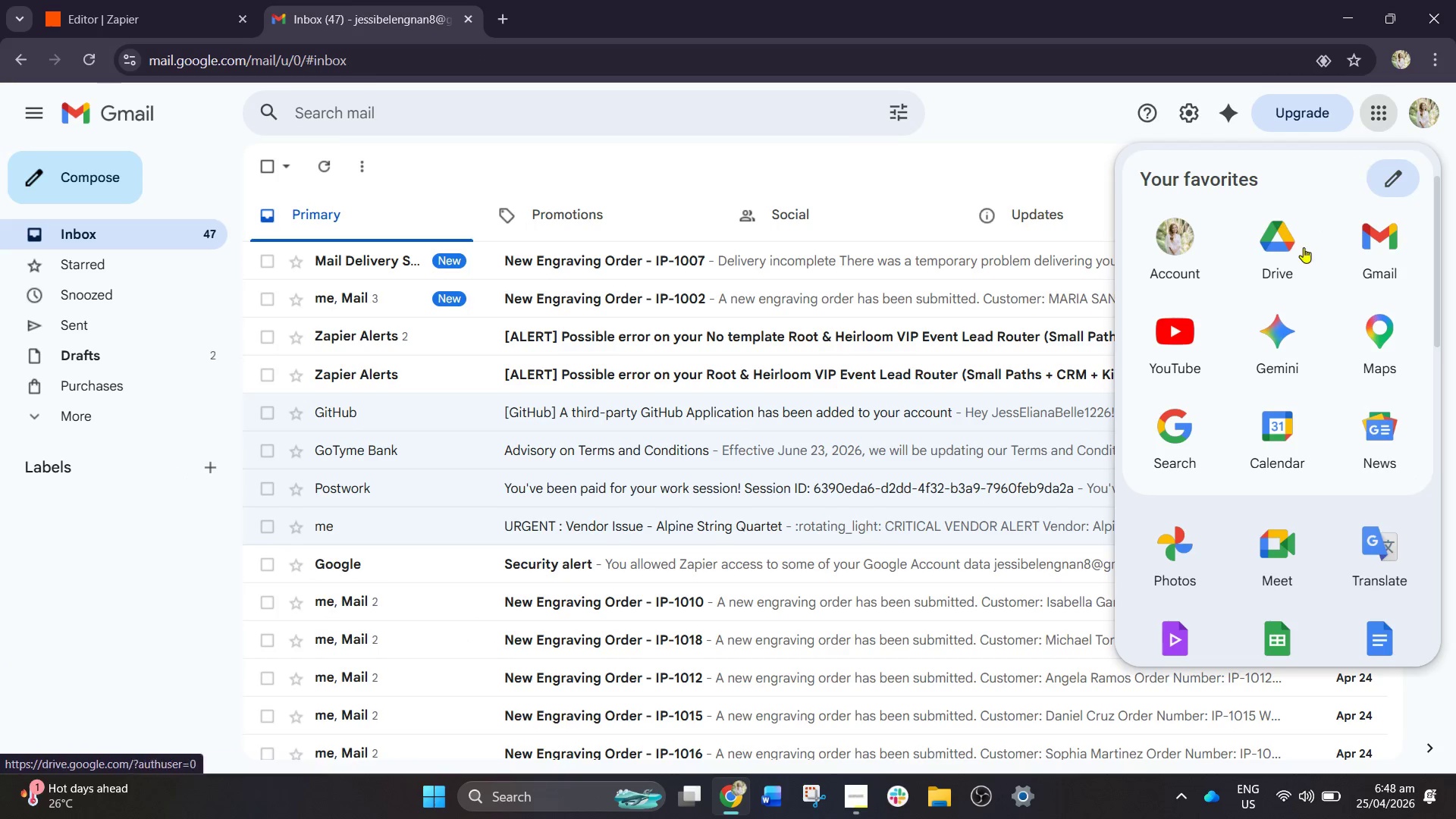 
scroll: coordinate [1291, 400], scroll_direction: down, amount: 9.0
 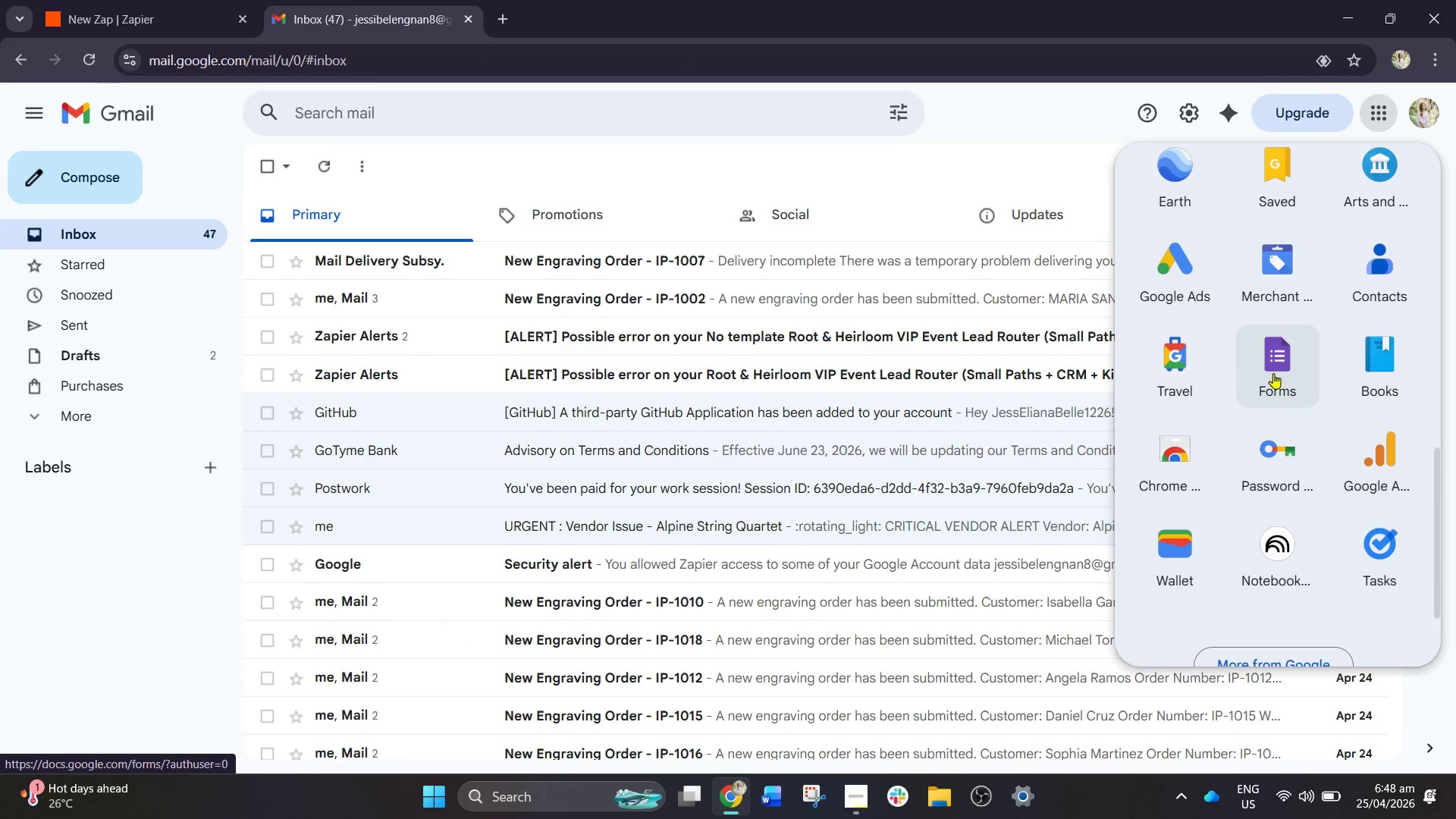 
left_click([1271, 373])
 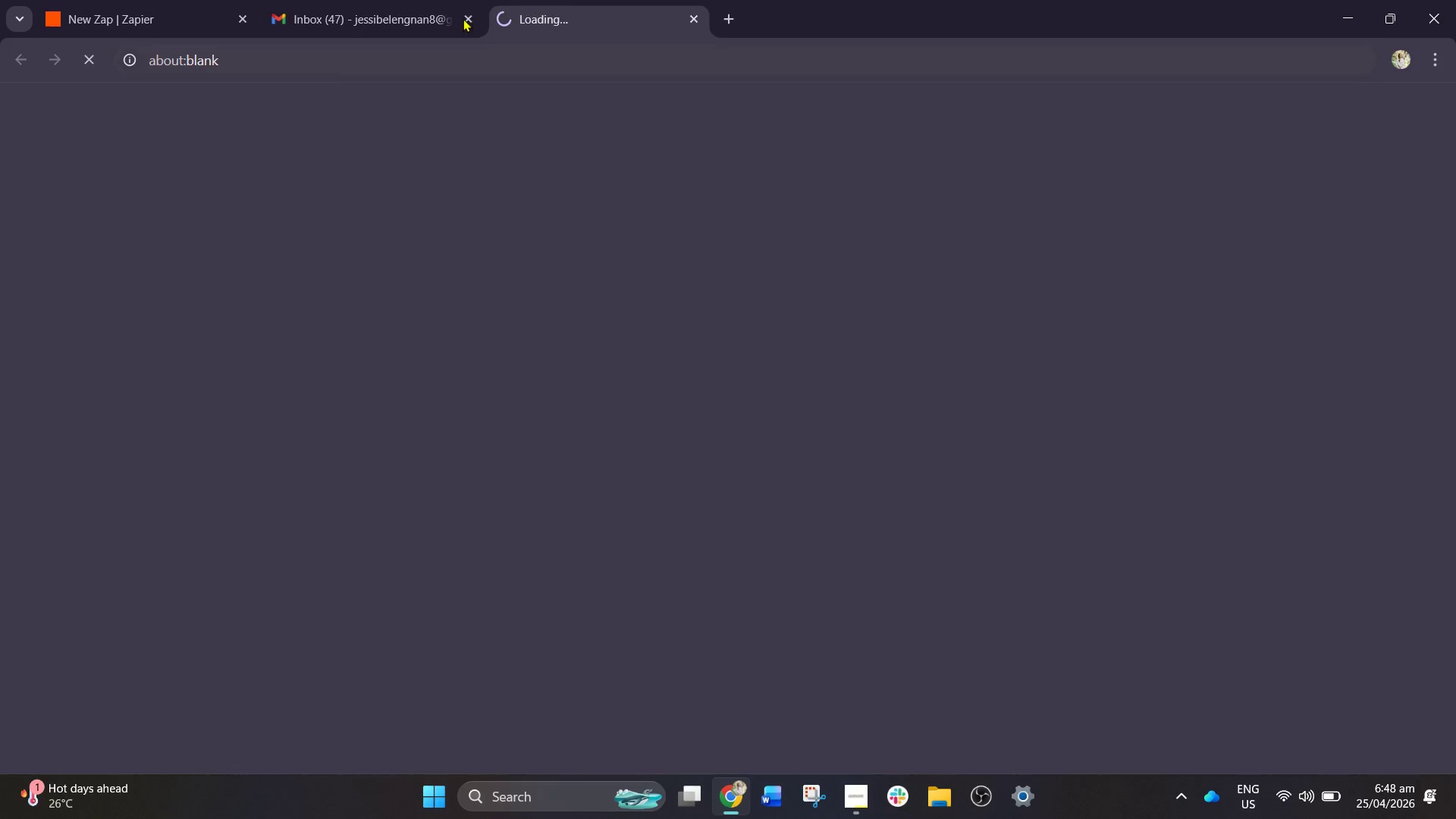 
left_click([409, 0])
 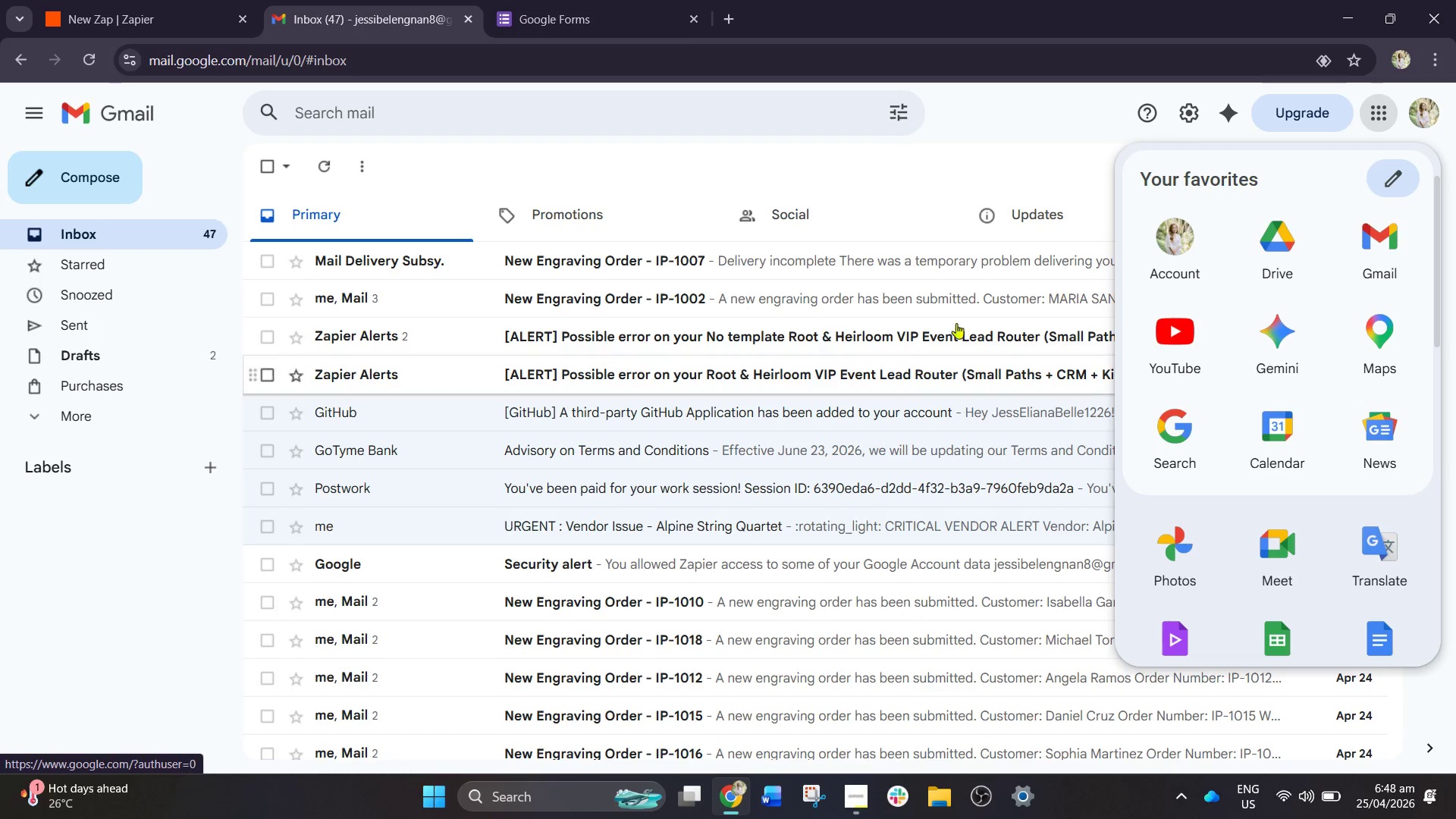 
left_click_drag(start_coordinate=[591, 0], to_coordinate=[376, 0])
 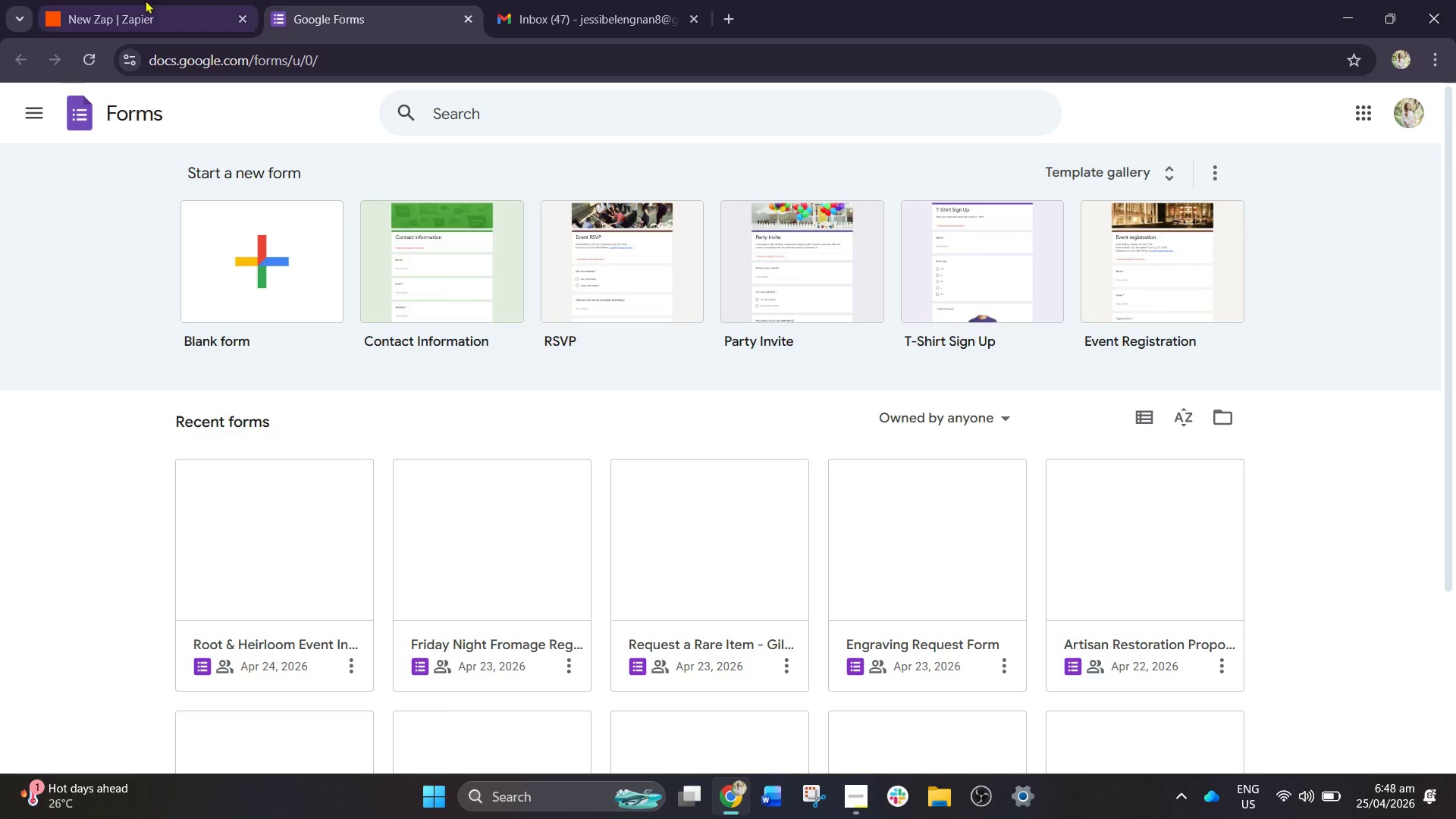 
left_click([103, 0])
 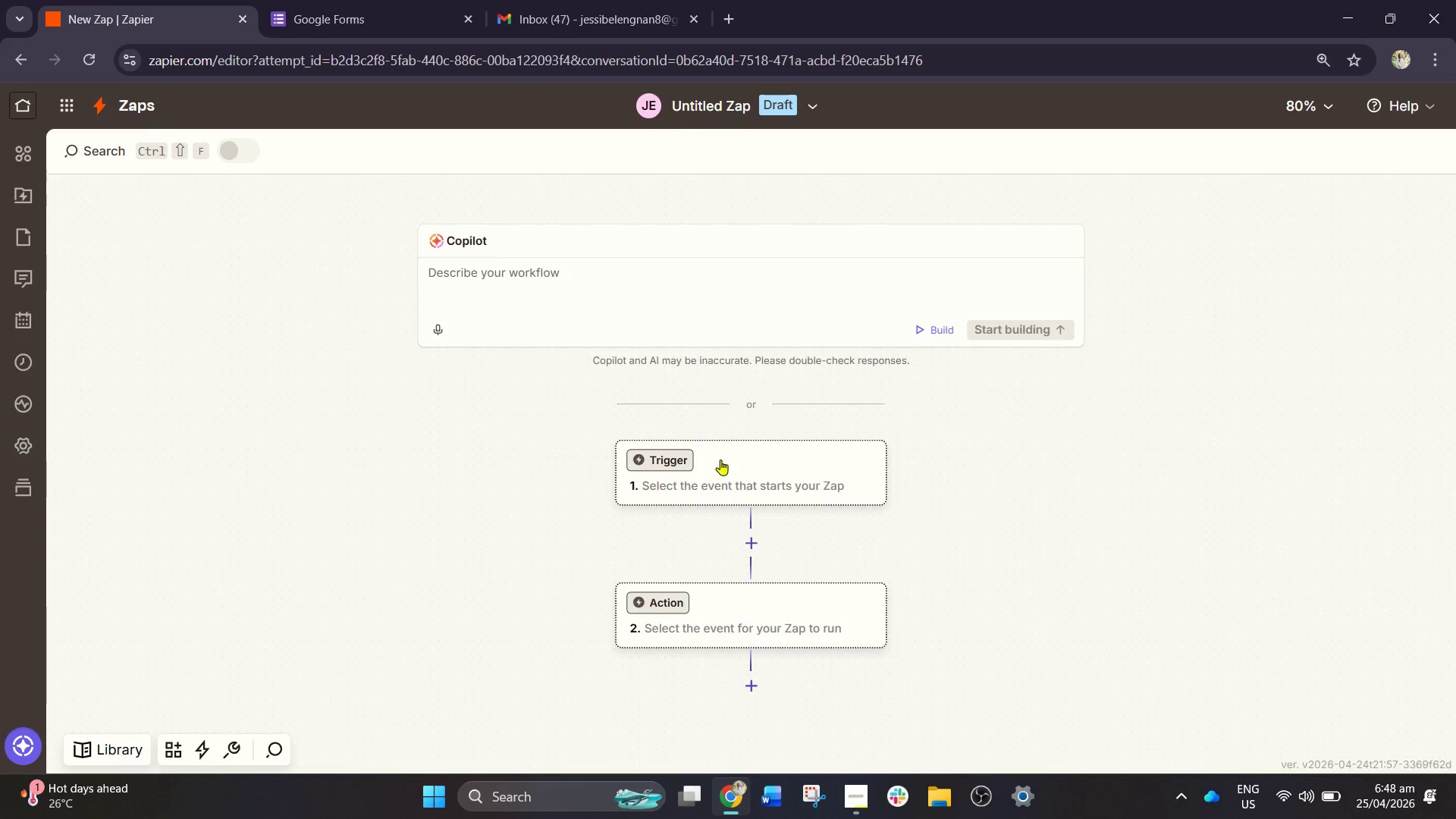 
left_click([749, 492])
 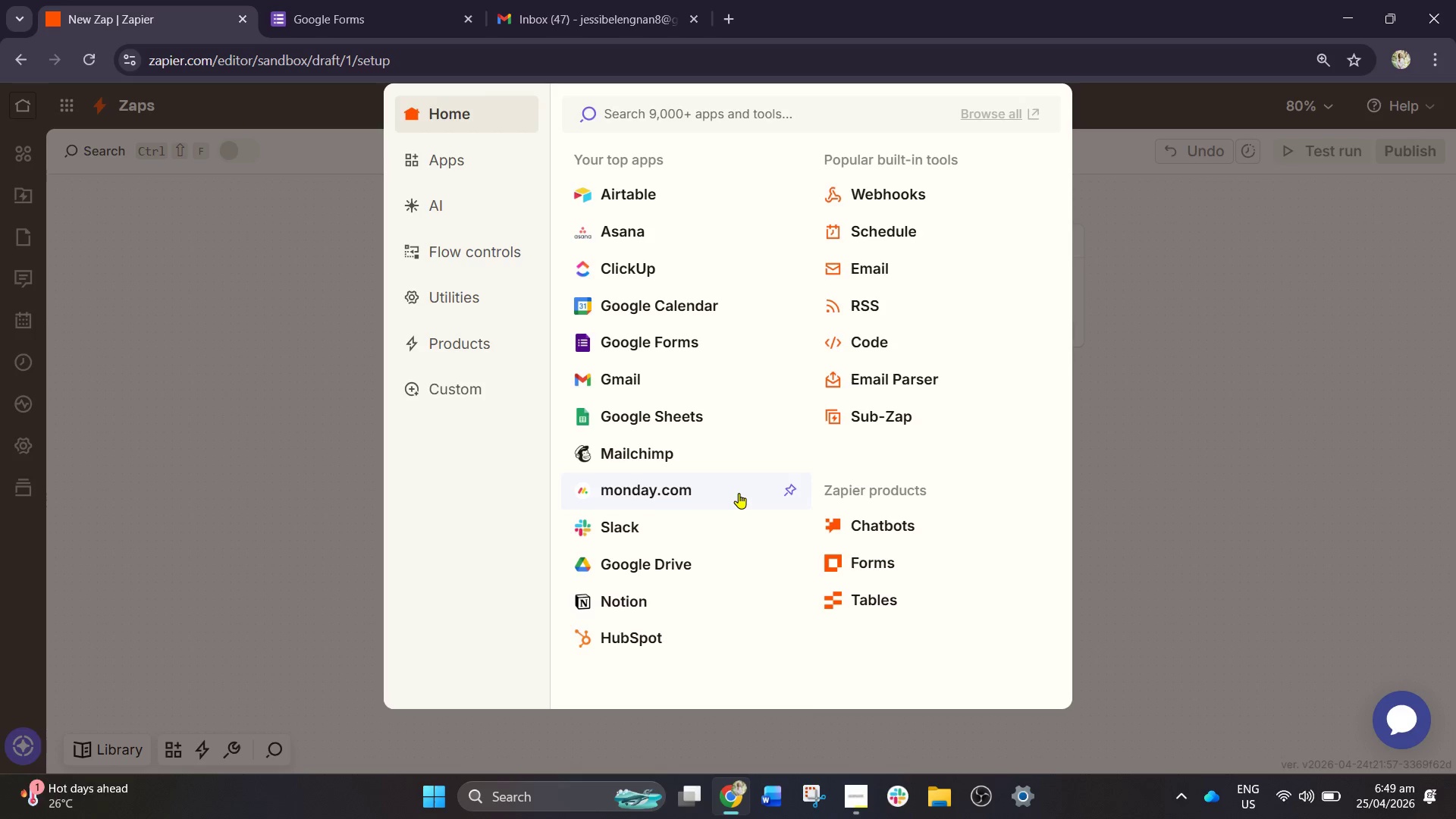 
wait(14.02)
 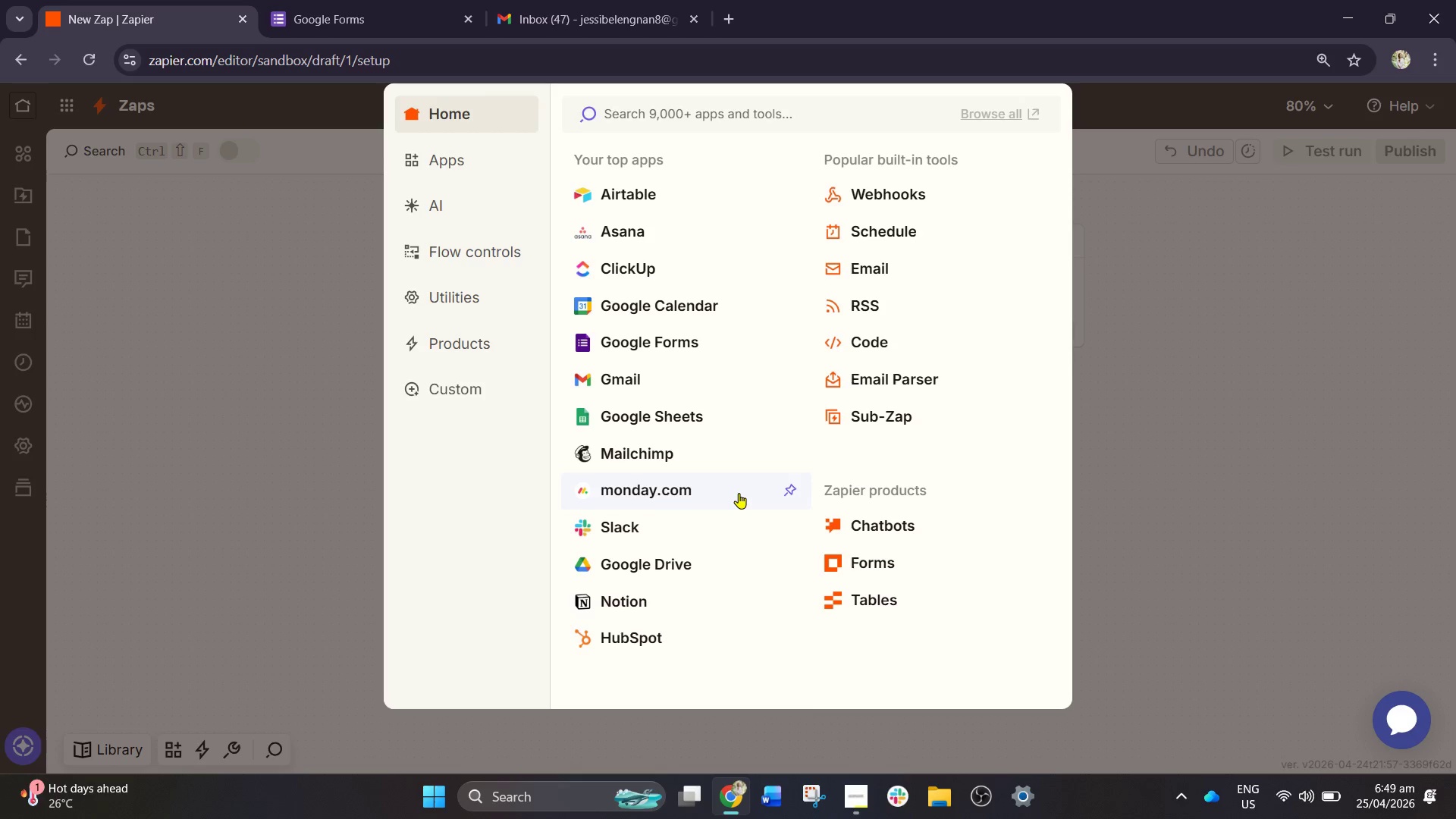 
left_click([666, 341])
 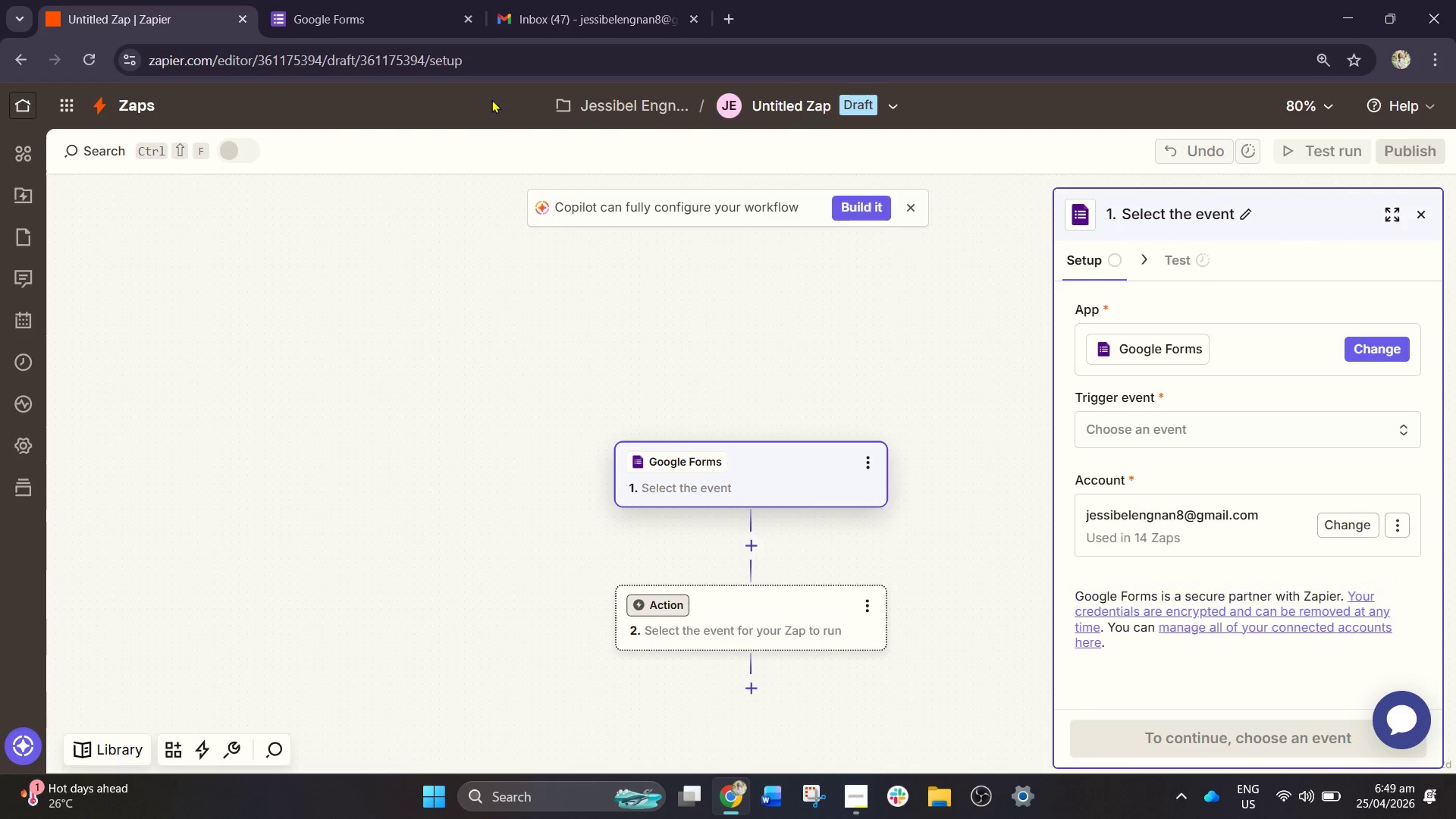 
wait(6.61)
 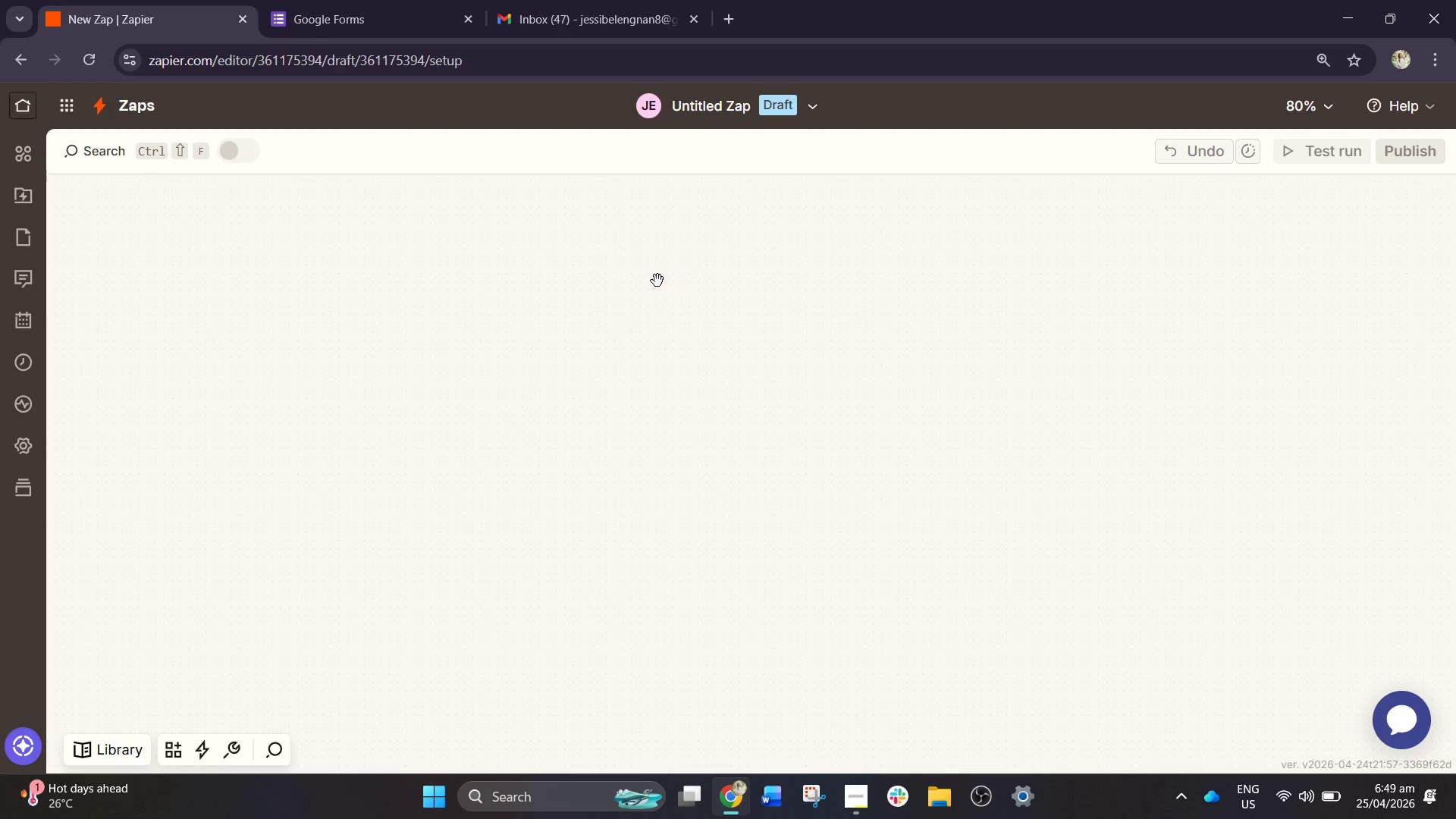 
left_click([852, 788])